 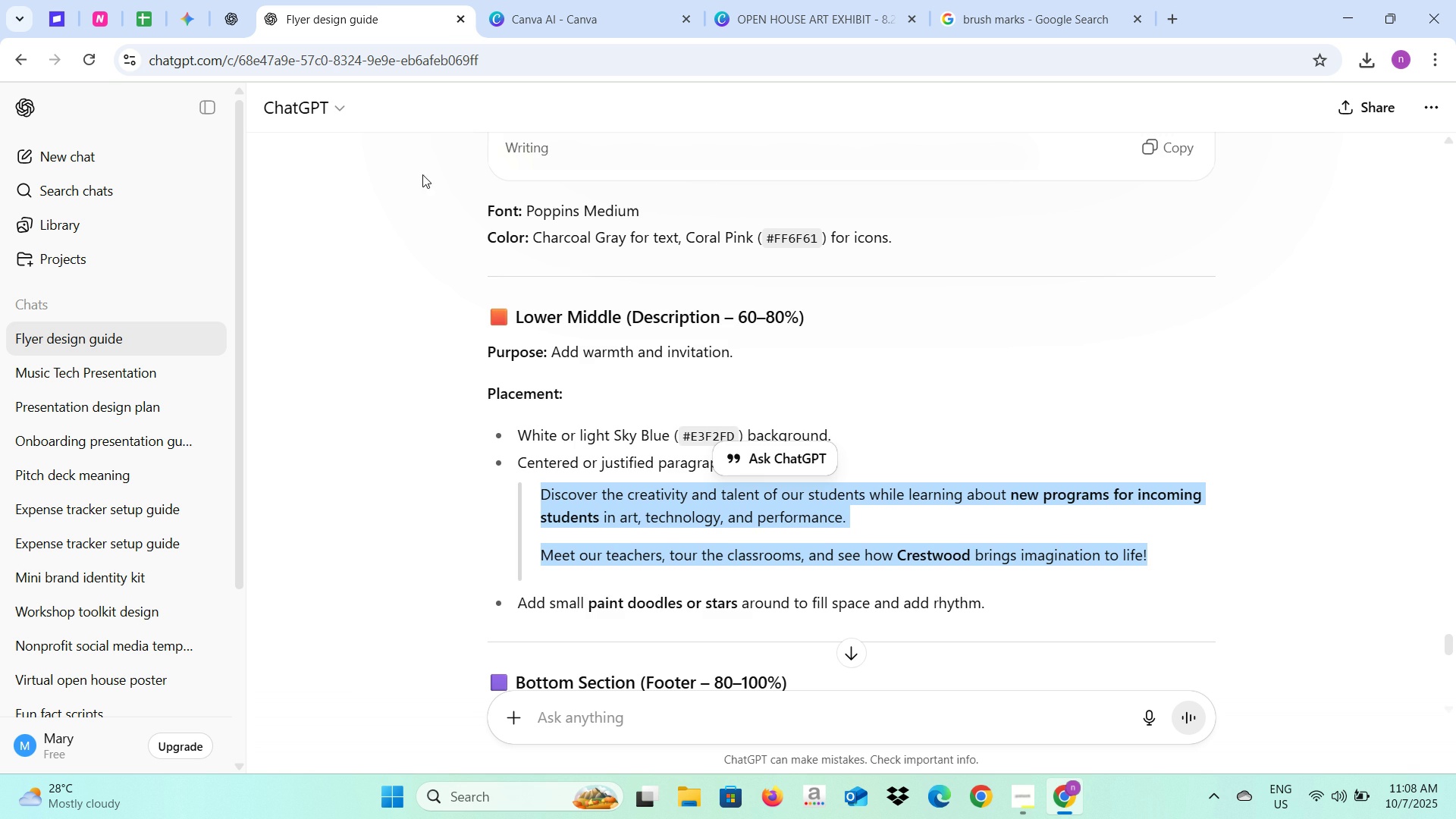 
scroll: coordinate [595, 388], scroll_direction: down, amount: 1.0
 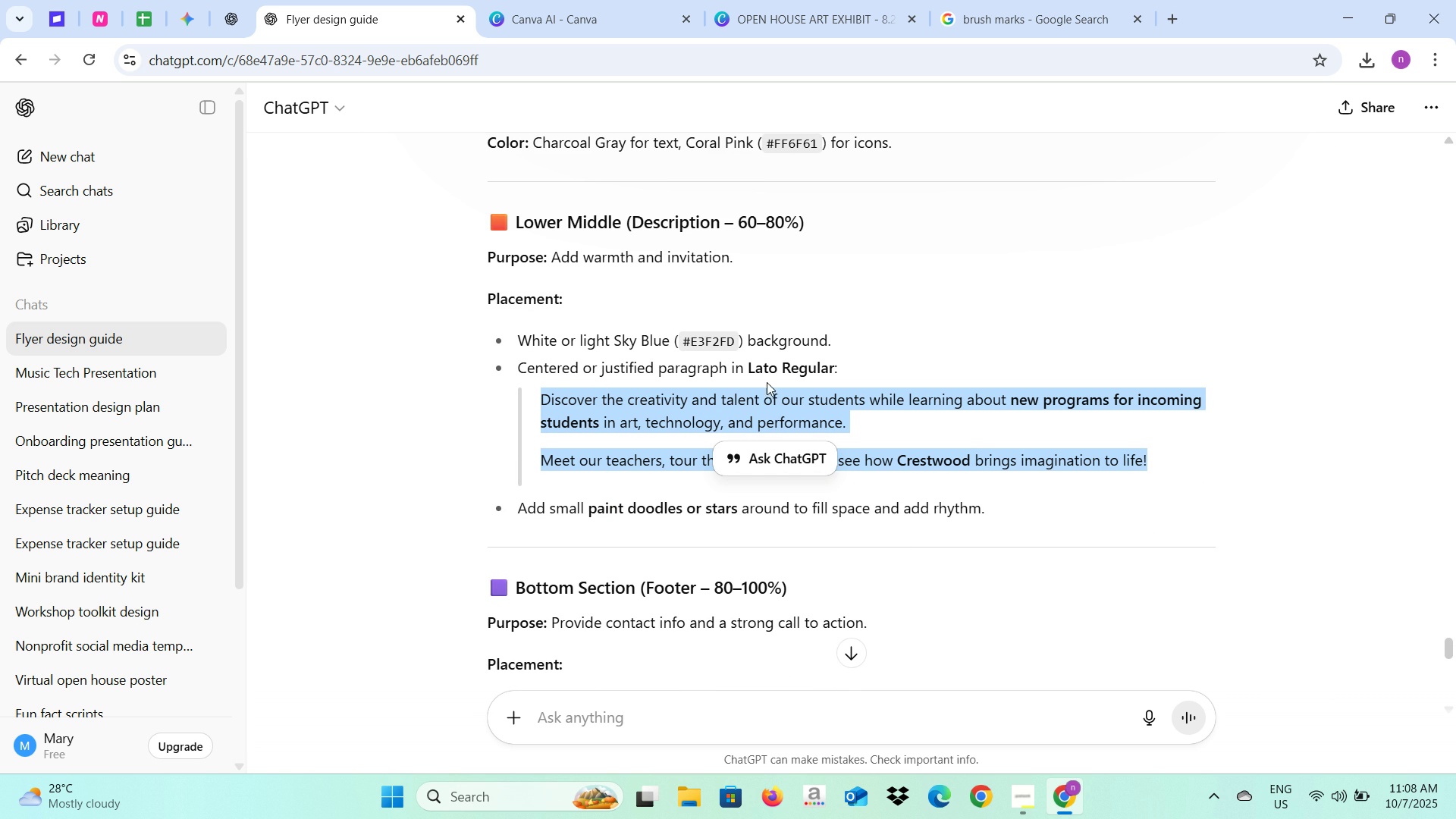 
wait(6.23)
 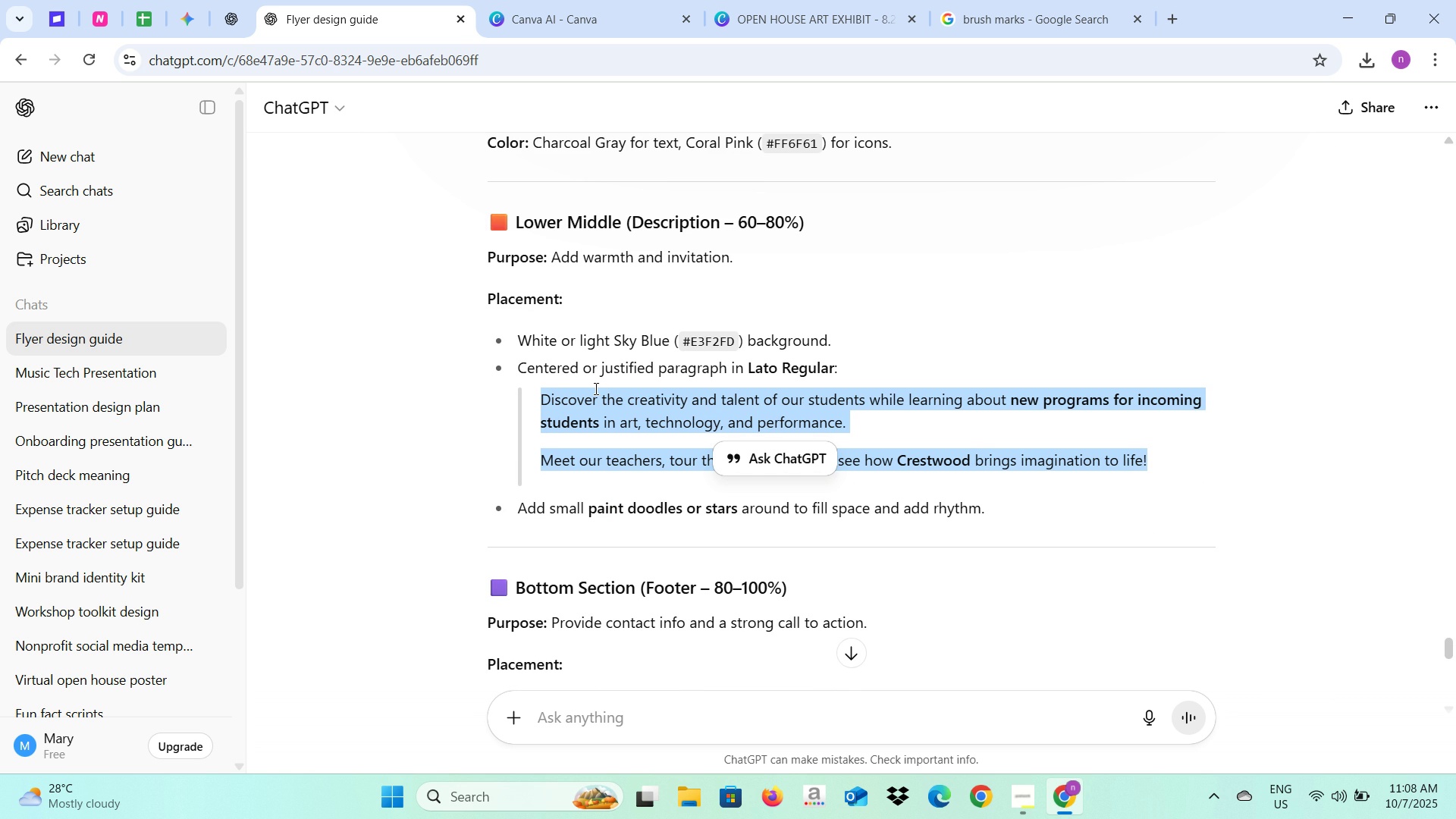 
left_click([774, 0])
 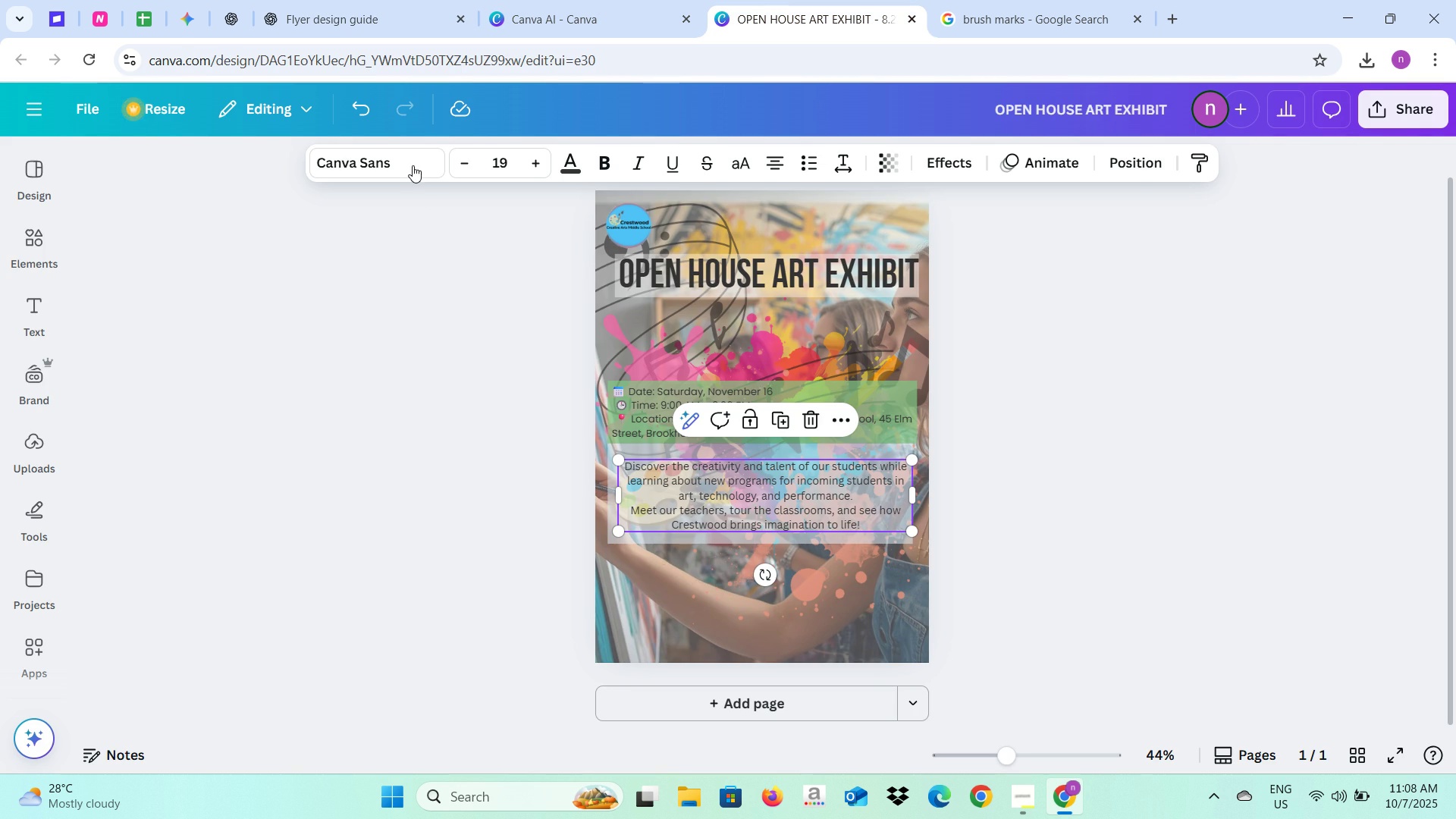 
left_click([413, 165])
 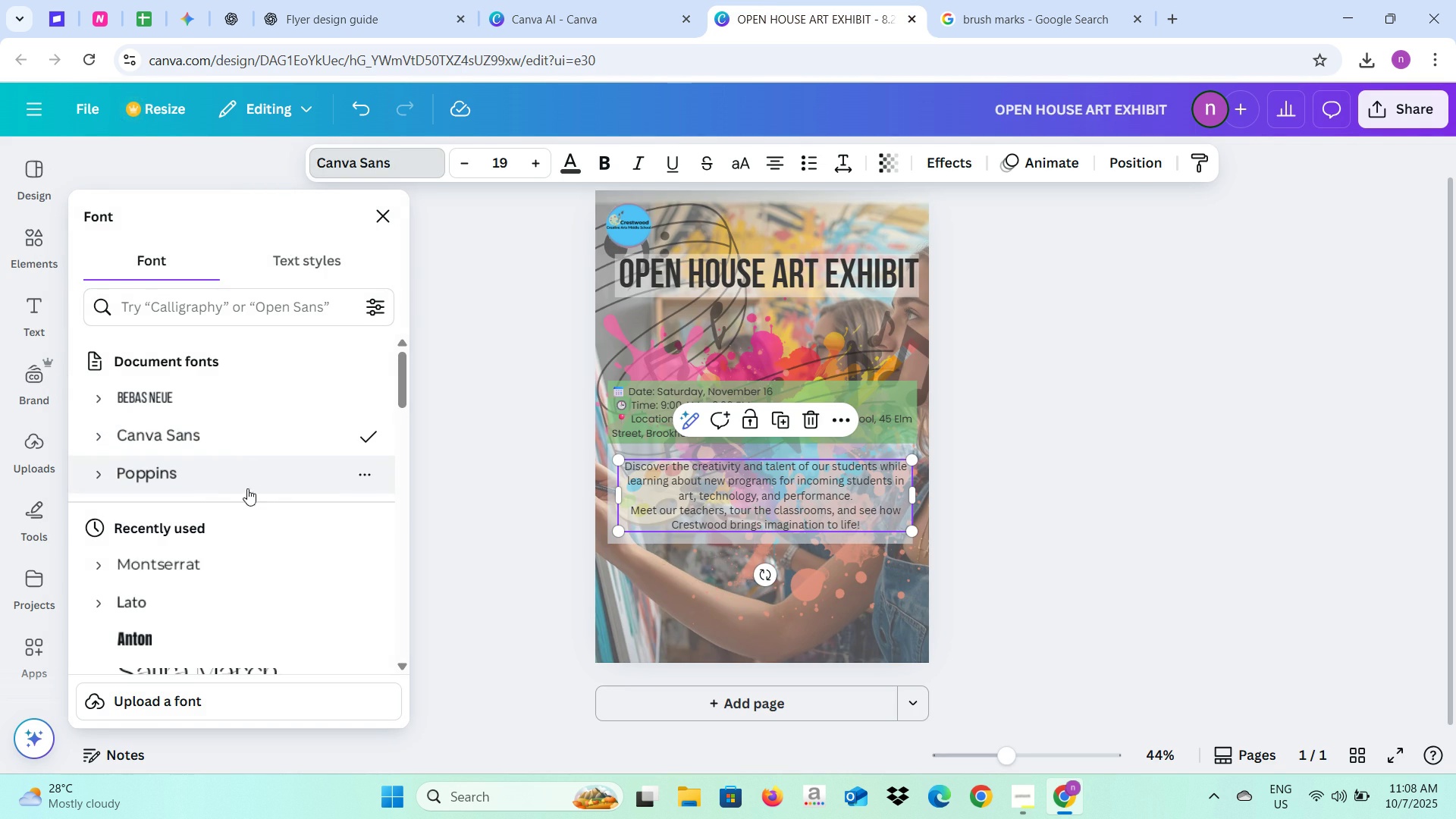 
left_click([202, 597])